 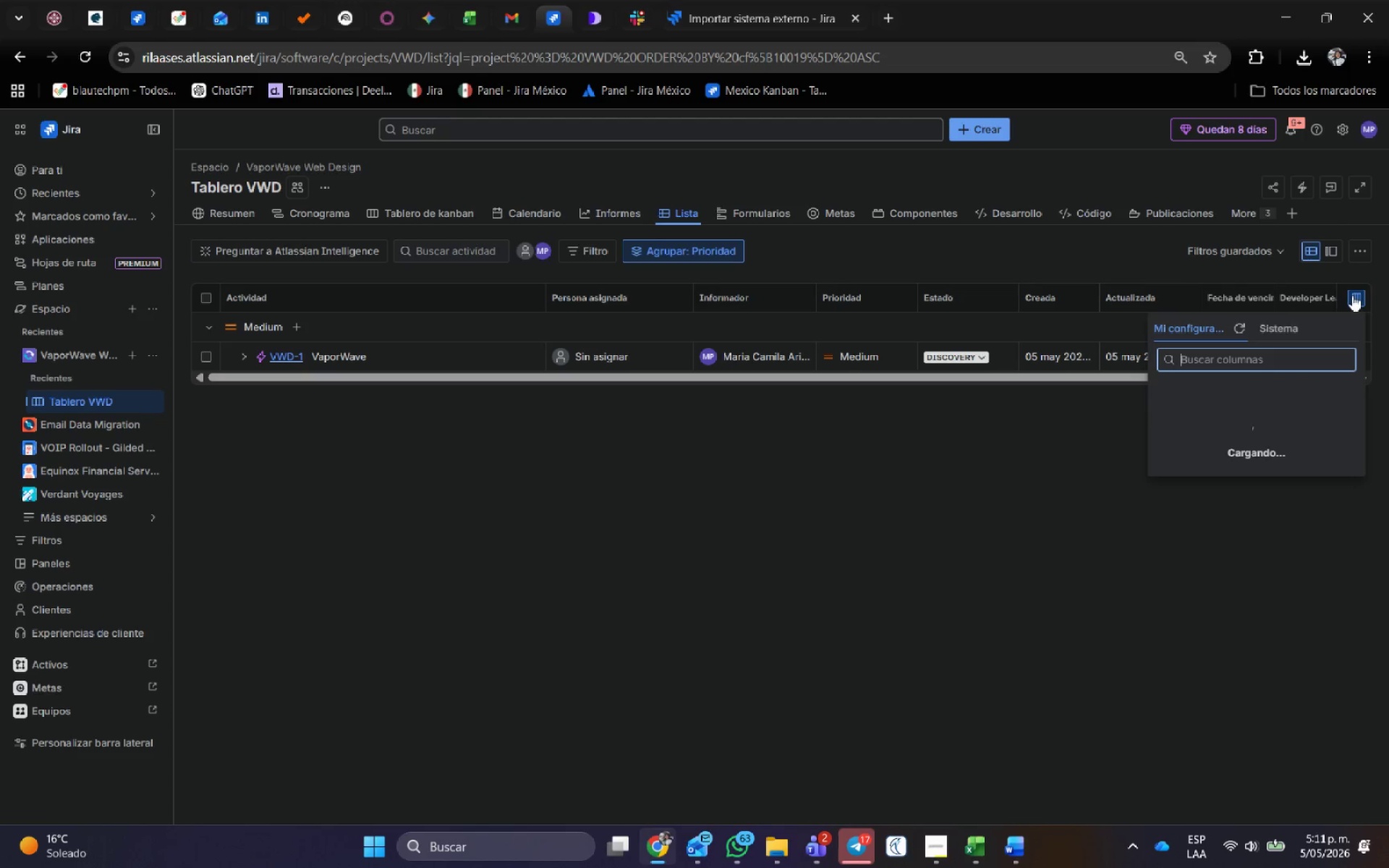 
left_click([1256, 354])
 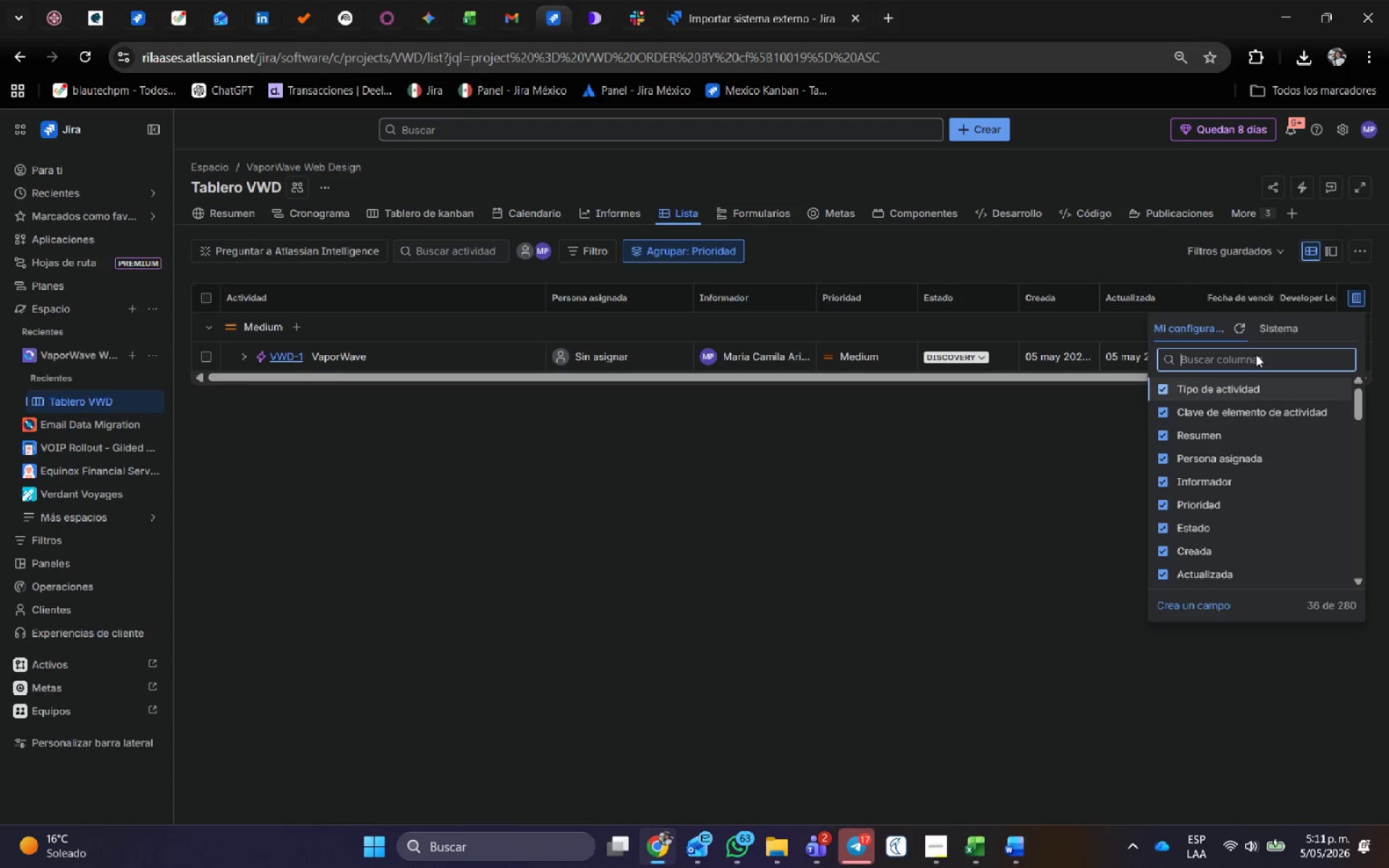 
key(Control+V)
 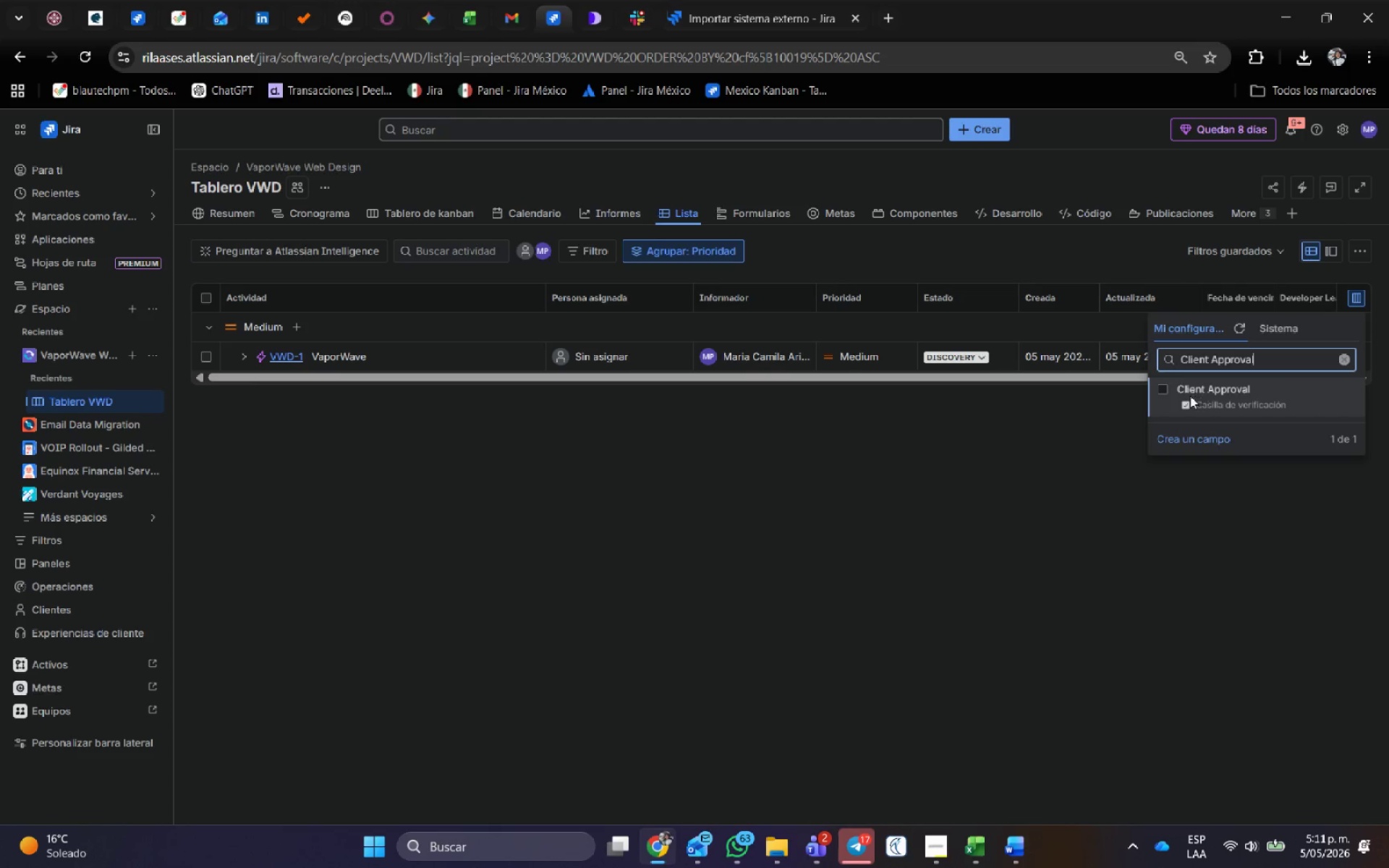 
left_click([1161, 391])
 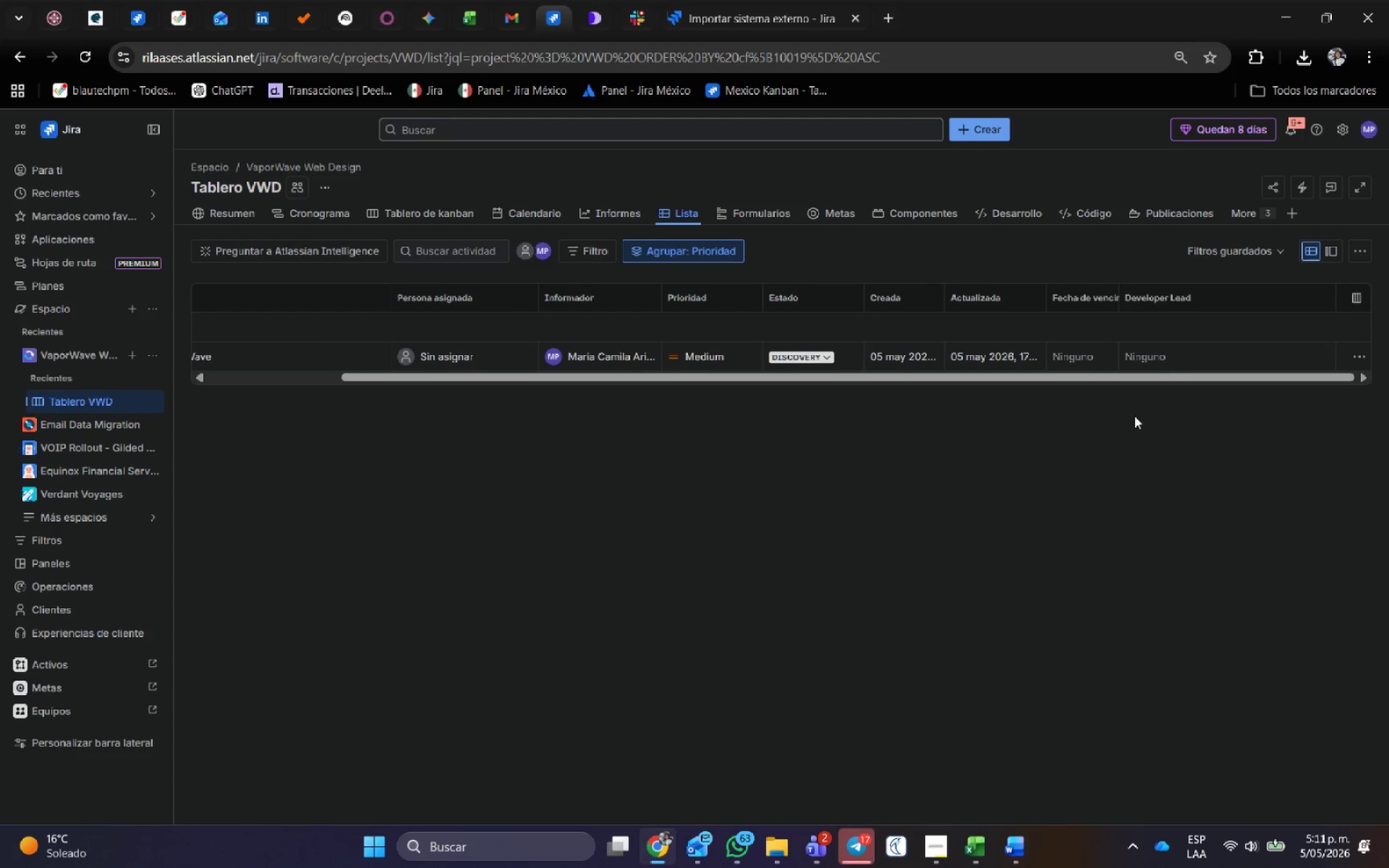 
wait(5.88)
 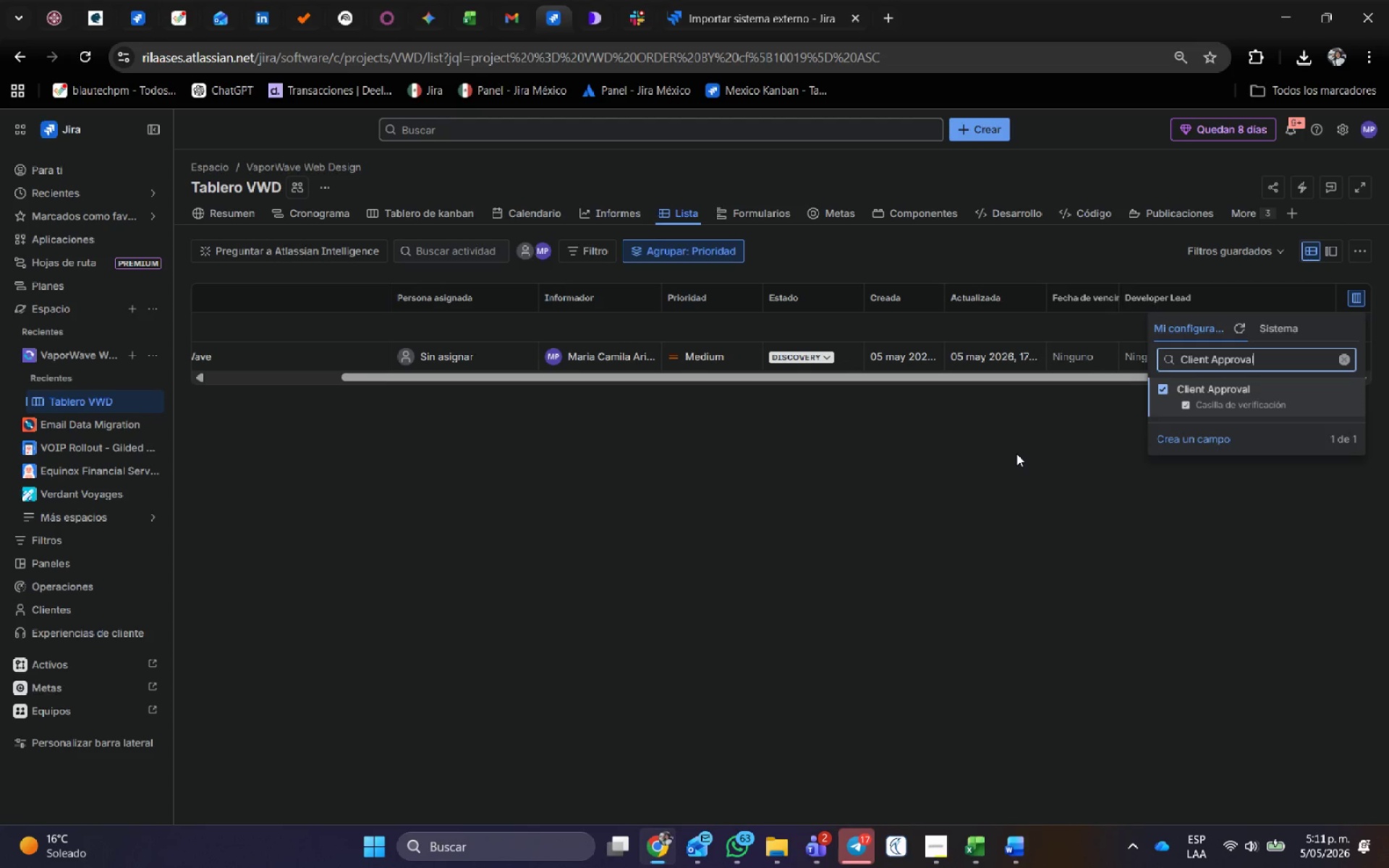 
left_click([527, 297])
 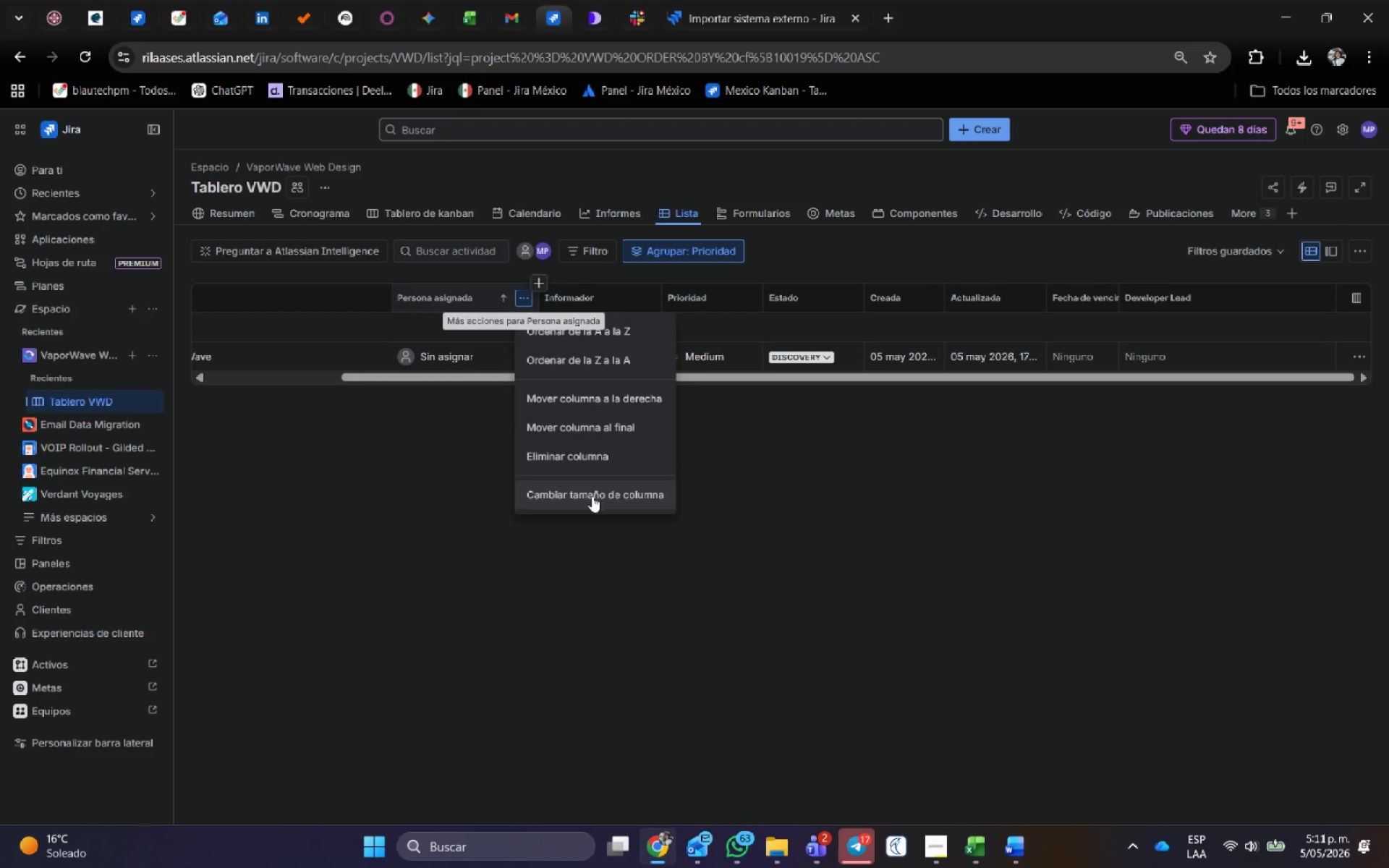 
left_click([568, 455])
 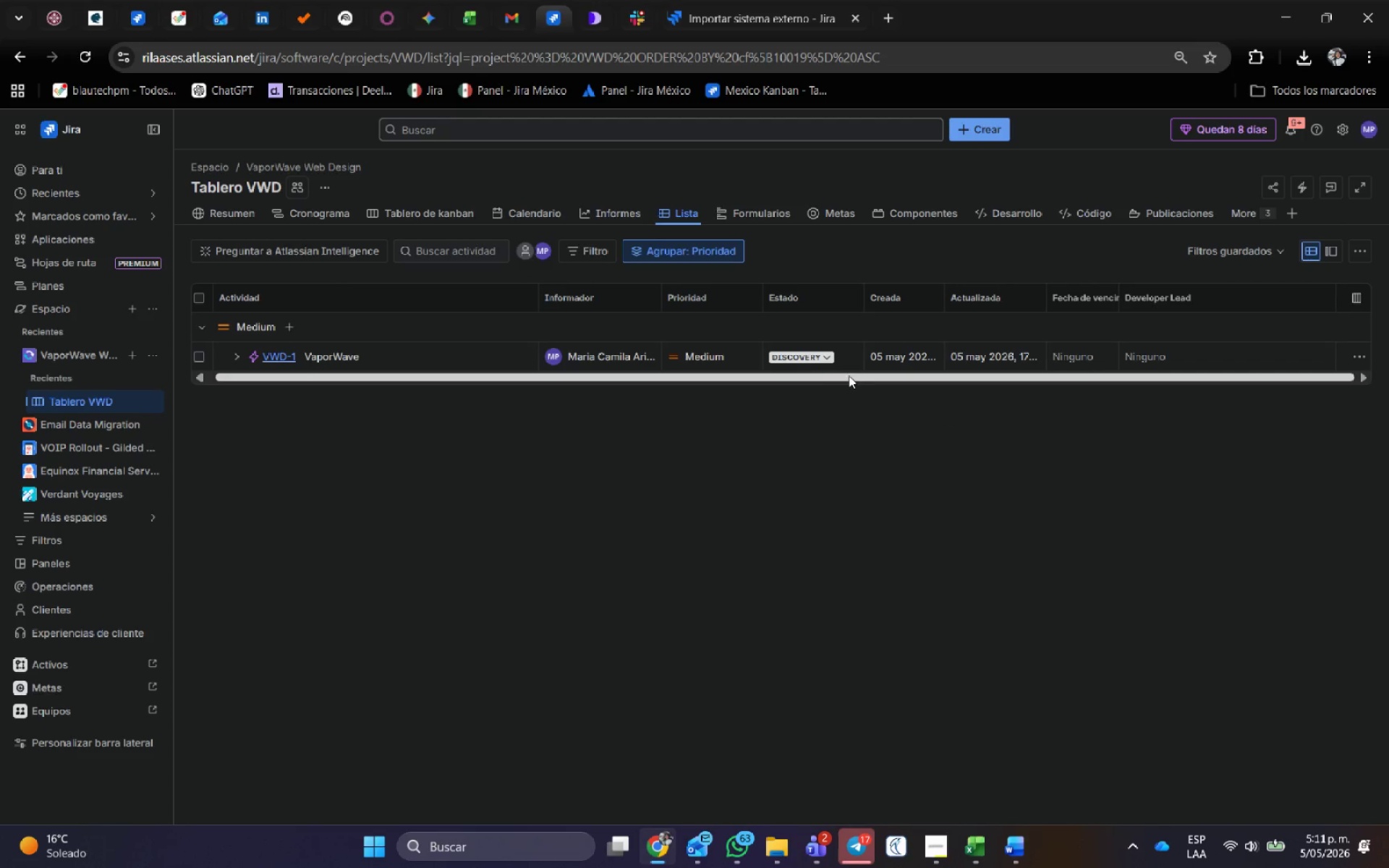 
left_click_drag(start_coordinate=[846, 377], to_coordinate=[1118, 377])
 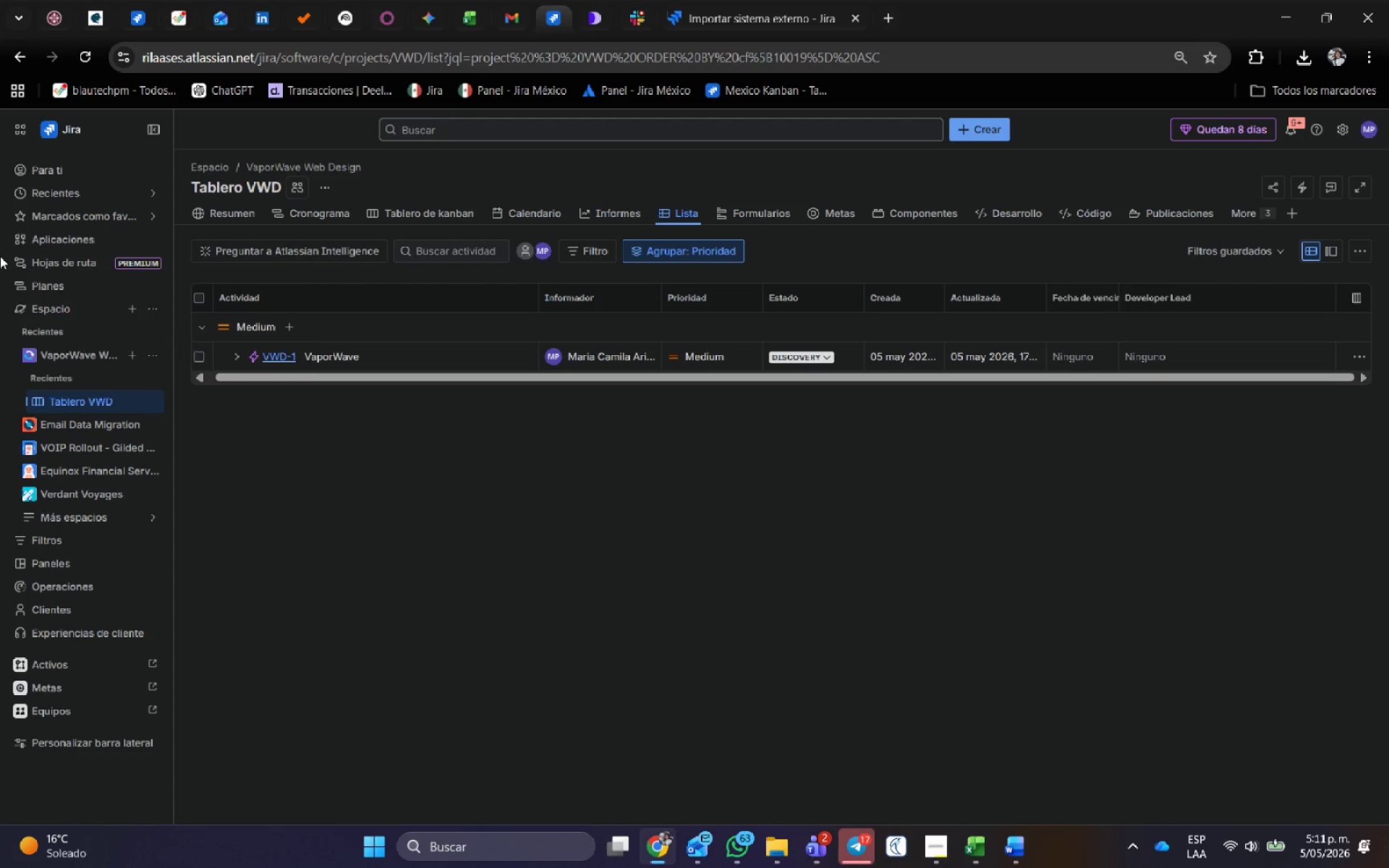 
key(Alt+AltLeft)
 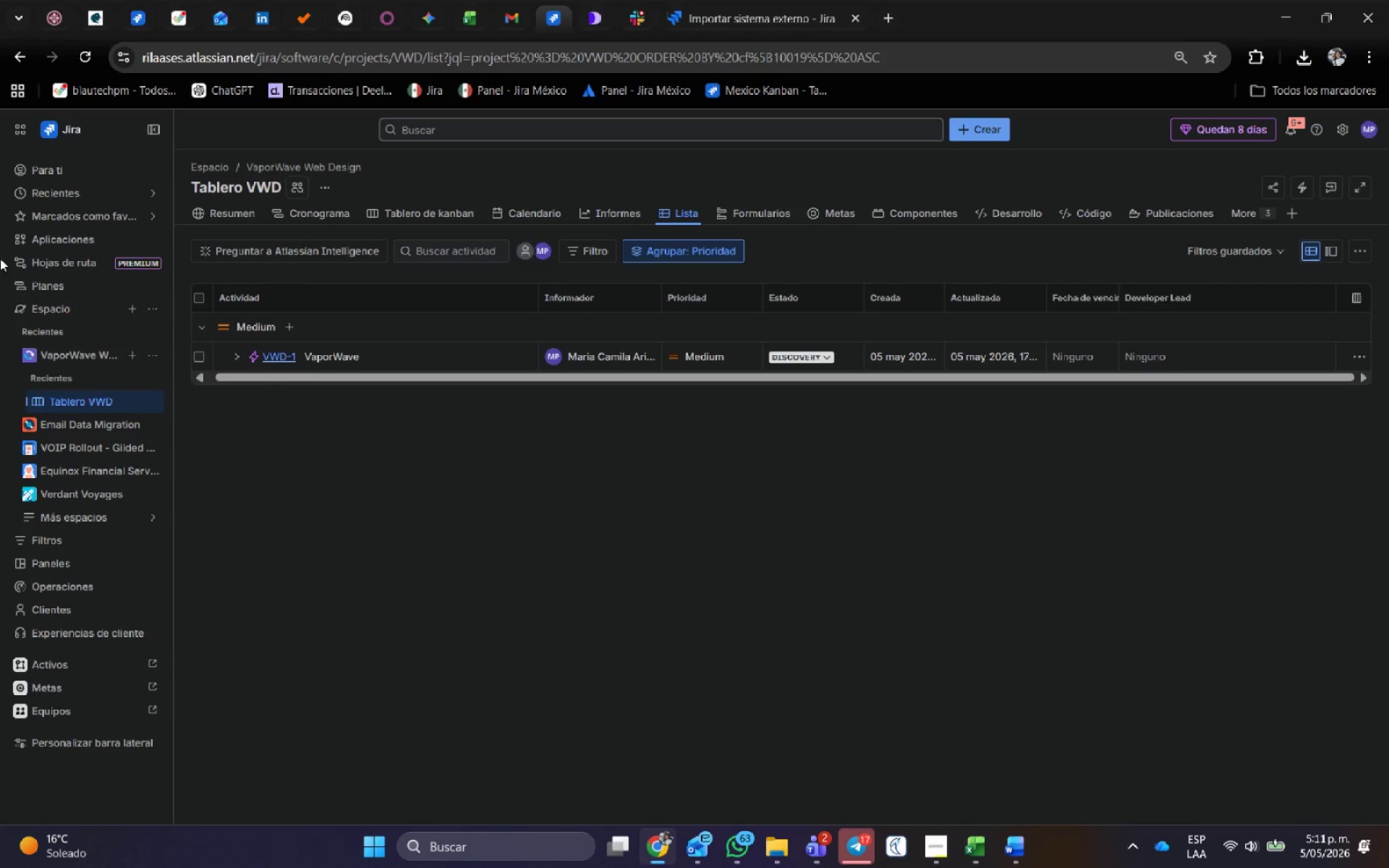 
key(Alt+Tab)